 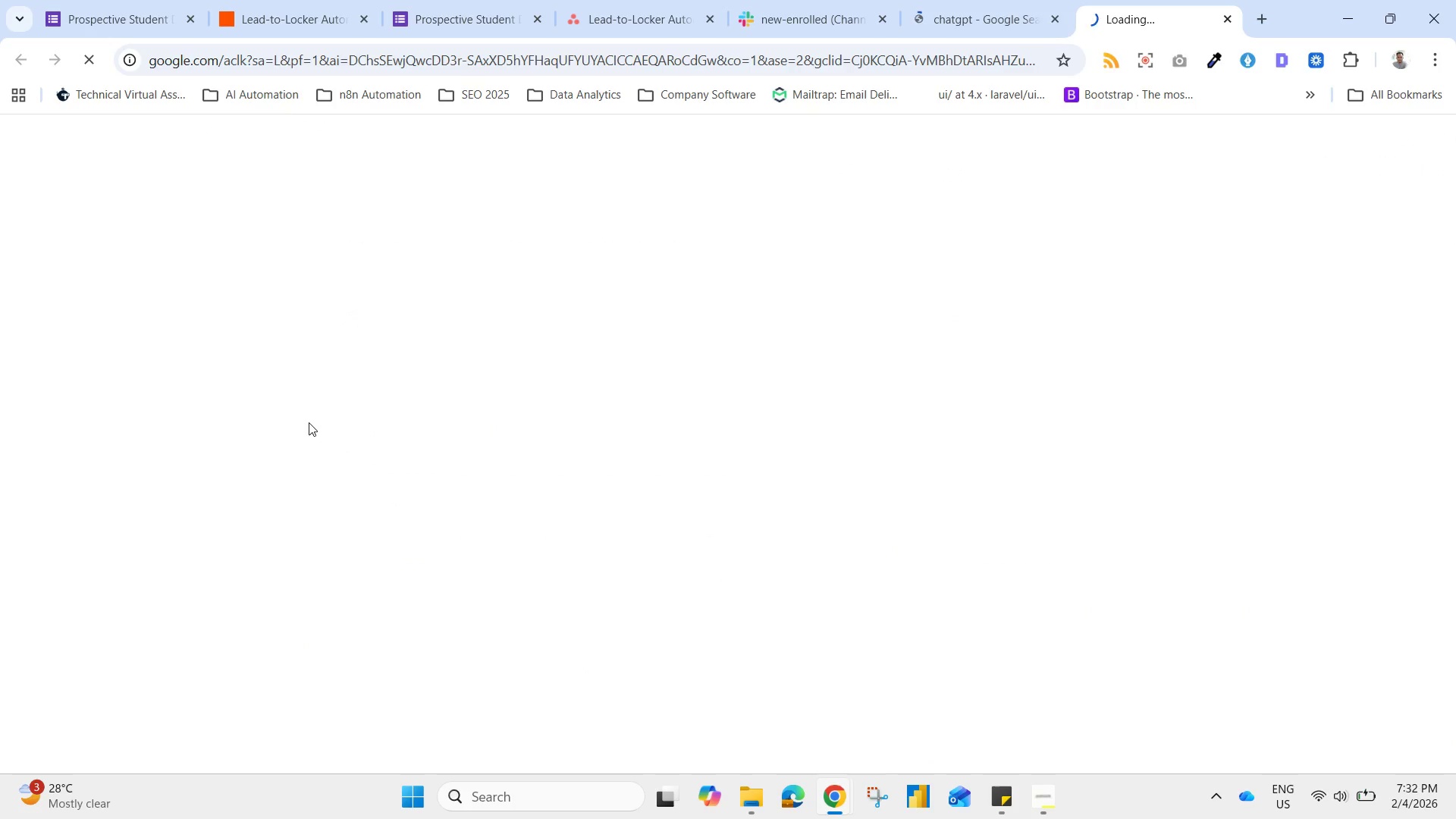 
left_click([566, 426])
 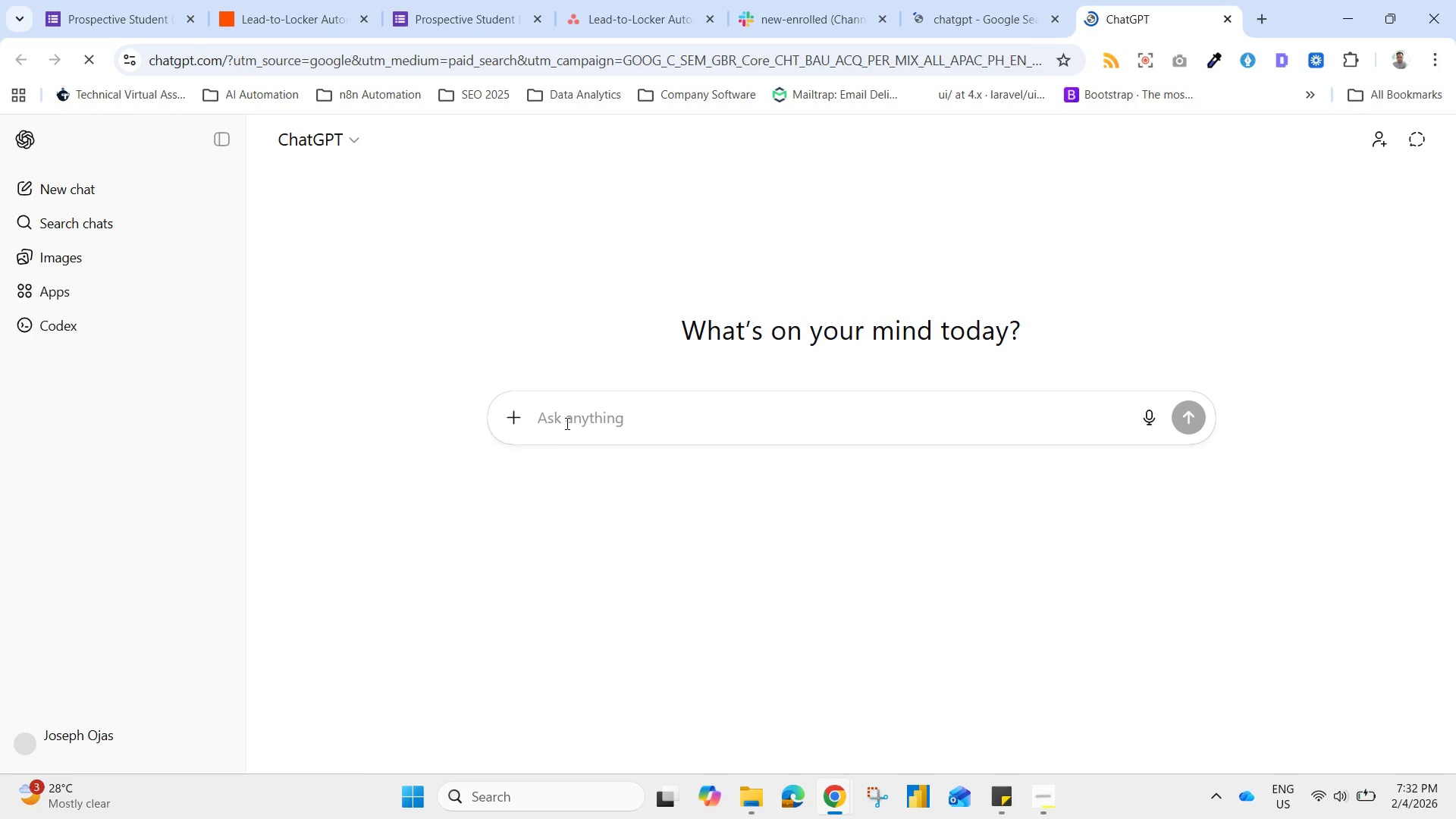 
key(Control+V)
 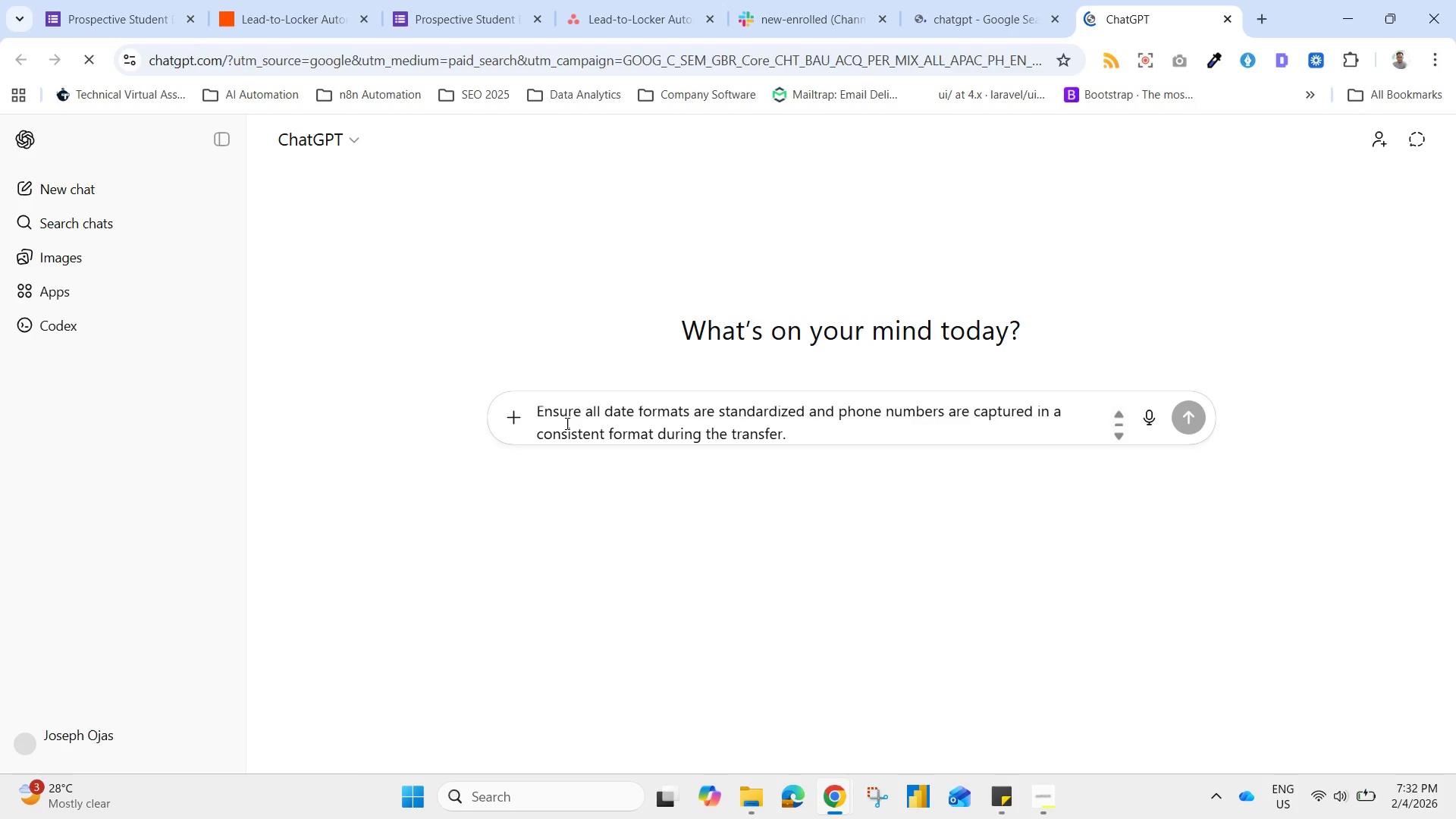 
type( in zapier?)
 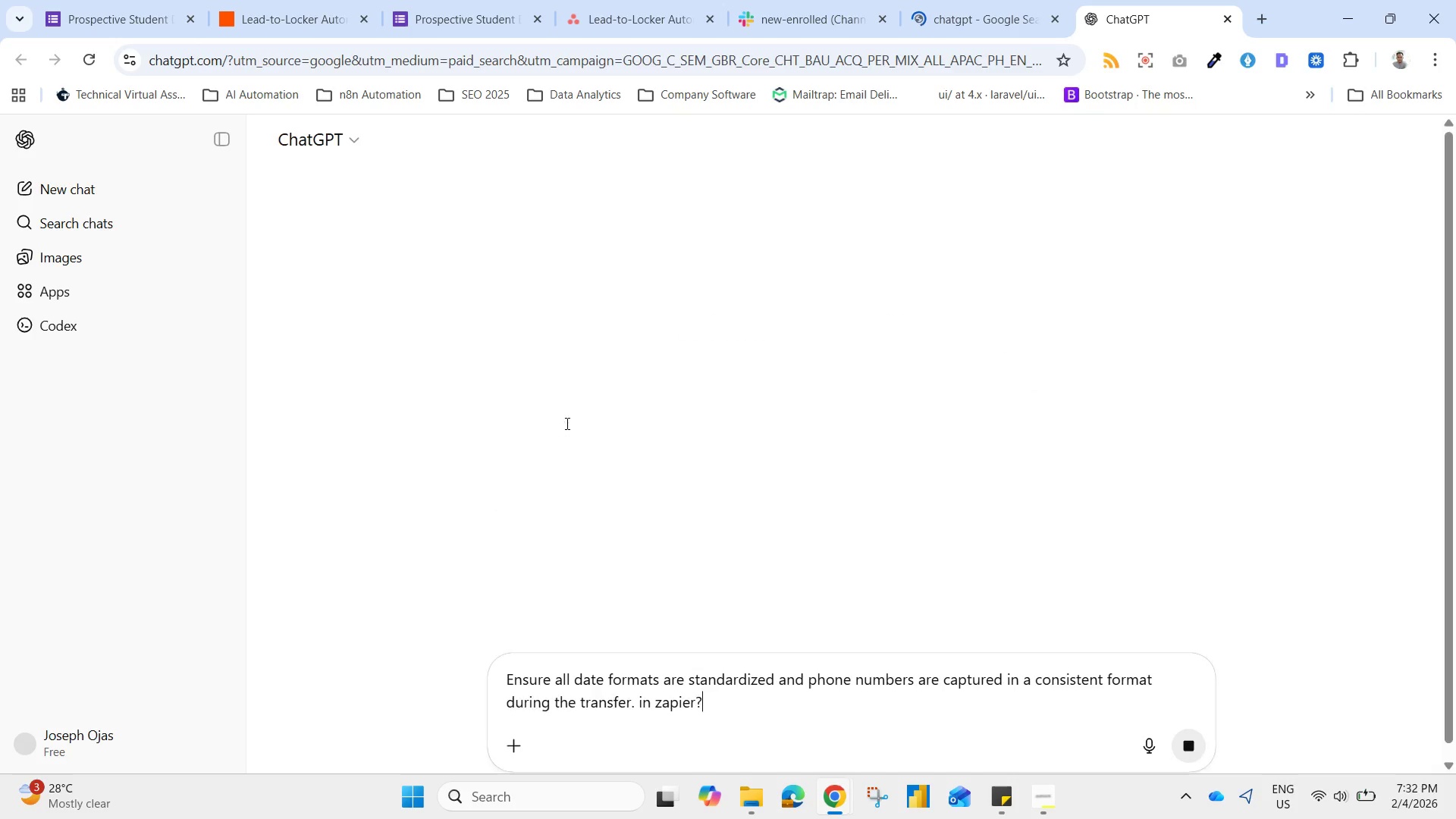 
 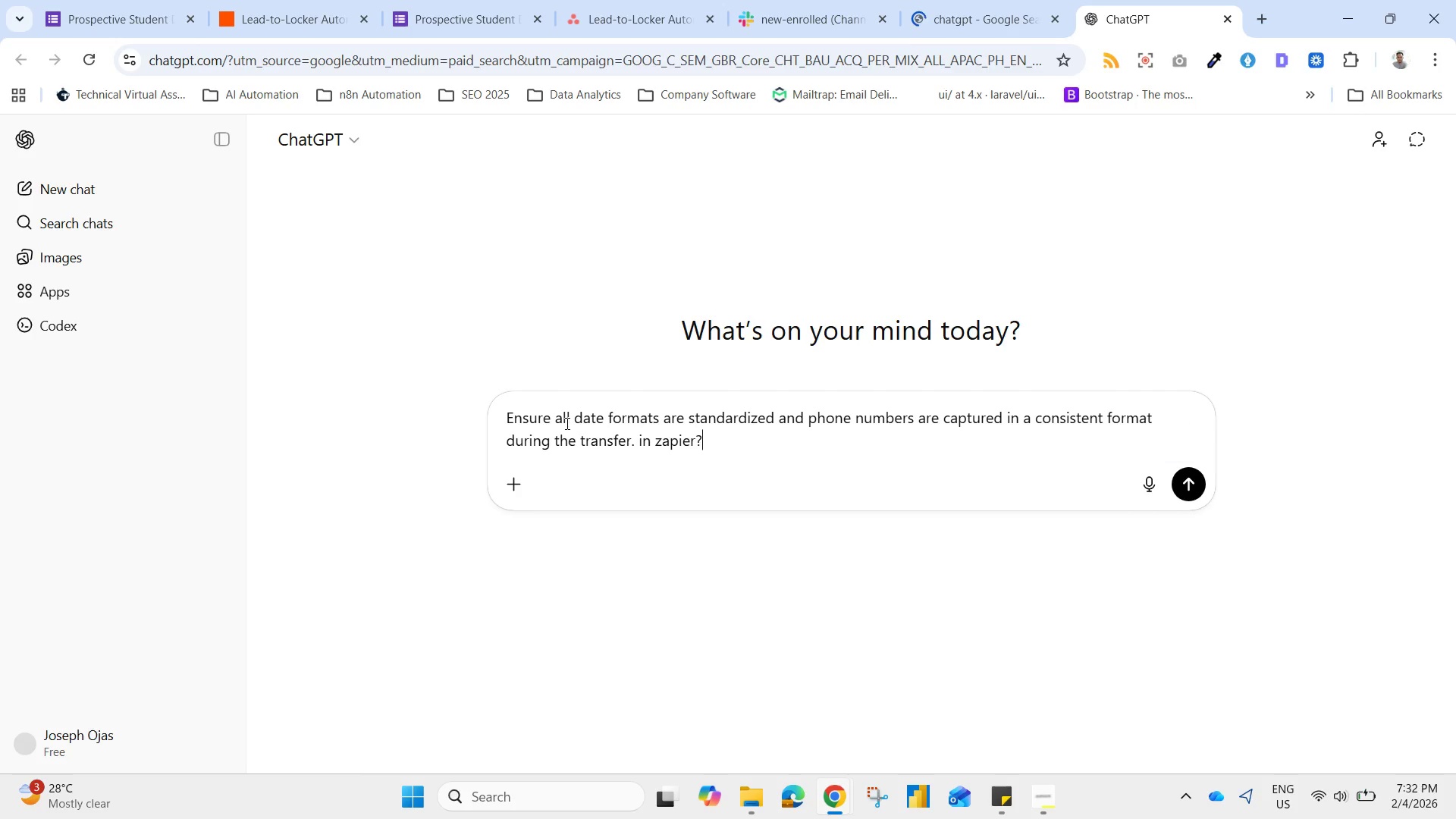 
key(Enter)
 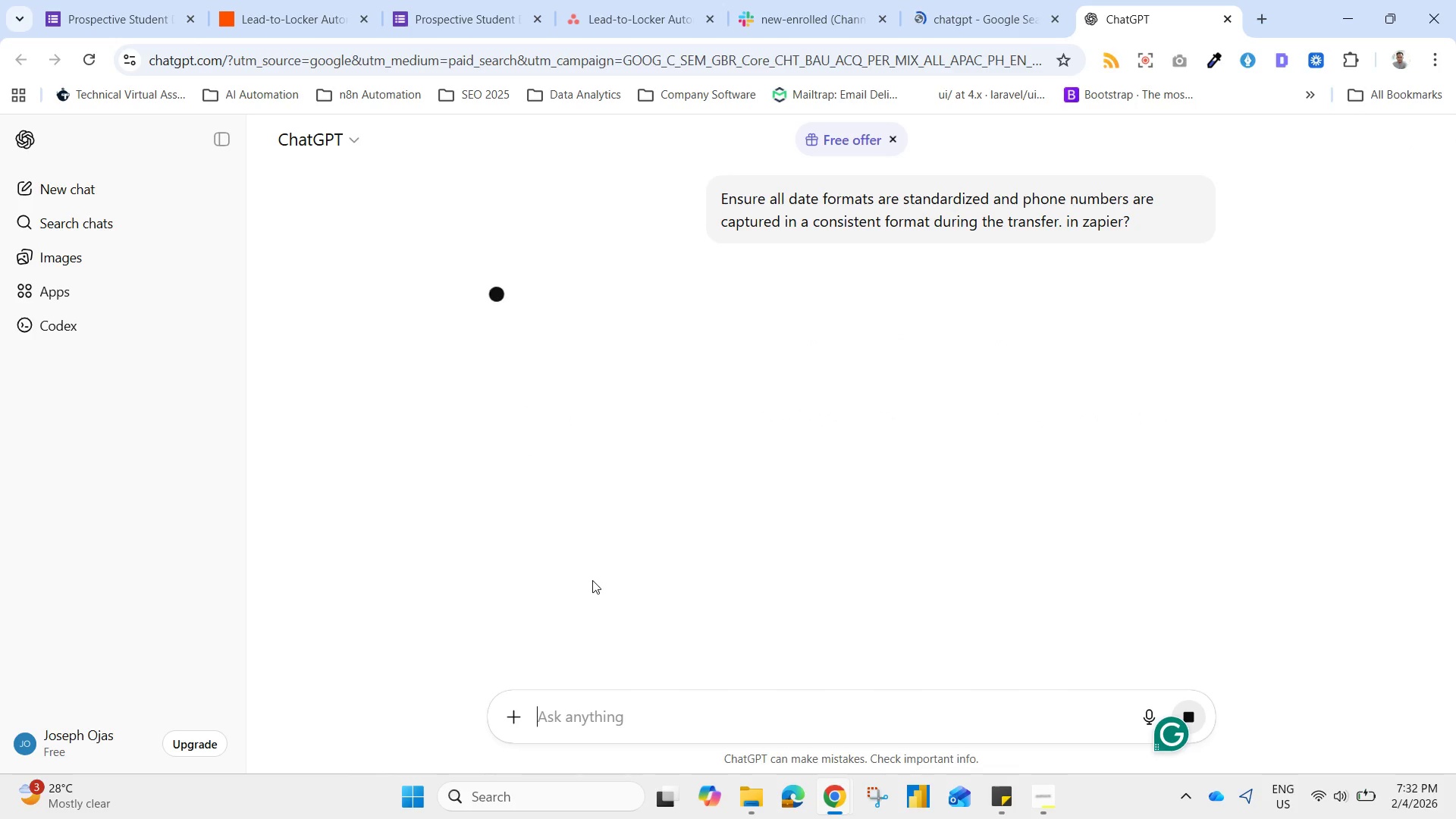 
mouse_move([607, 513])
 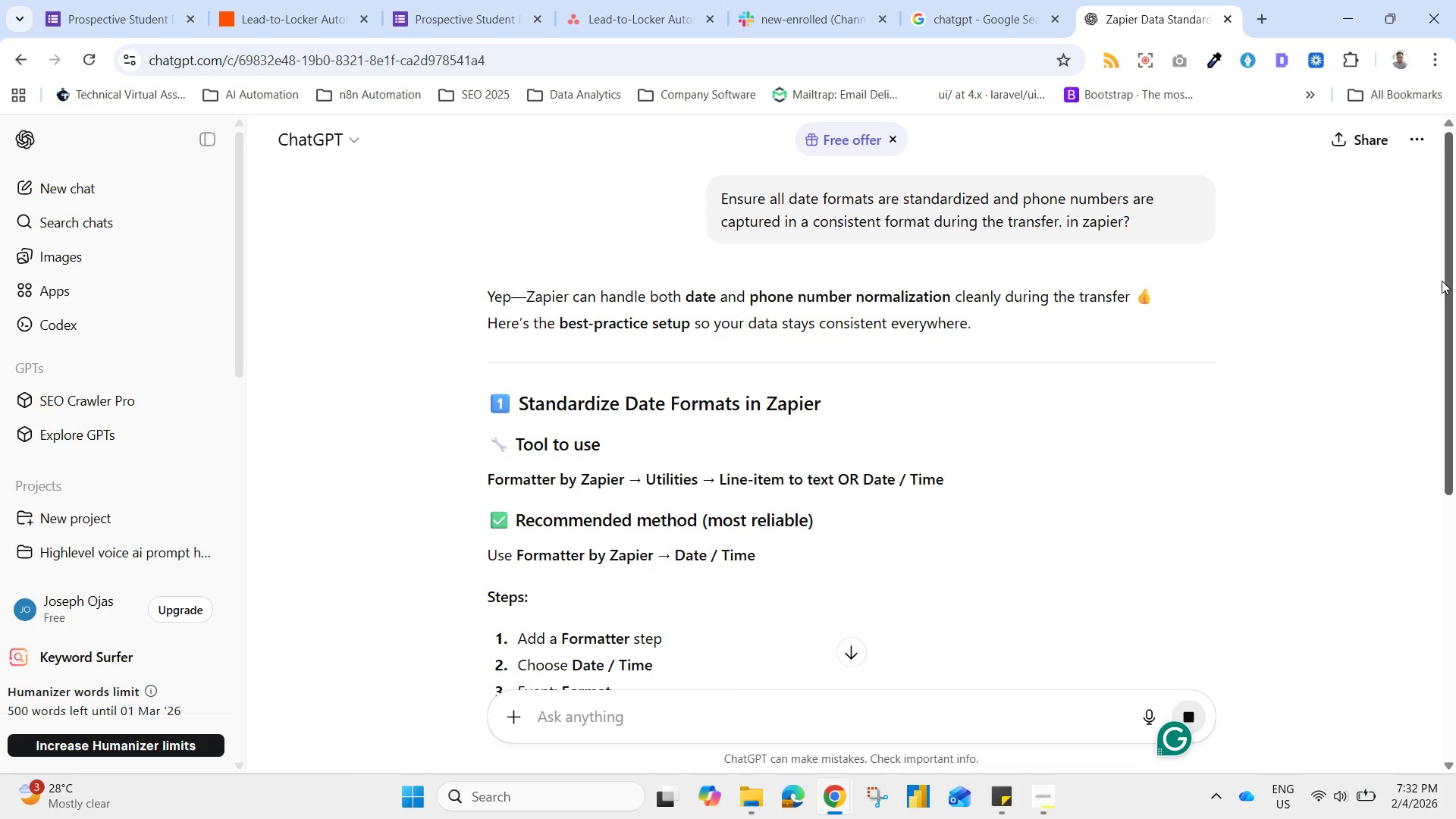 
left_click_drag(start_coordinate=[1452, 287], to_coordinate=[1440, 579])
 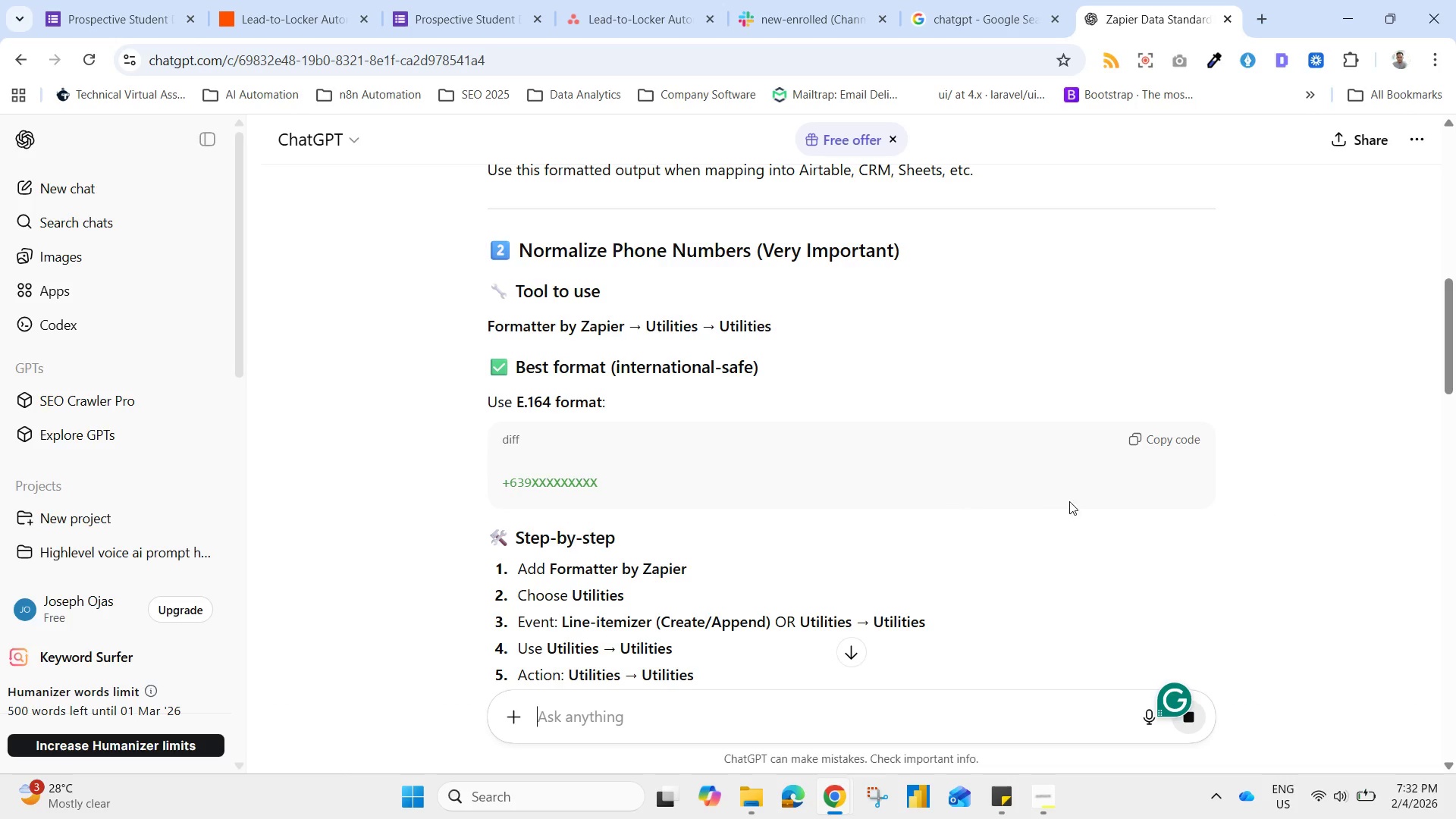 
left_click([1163, 435])
 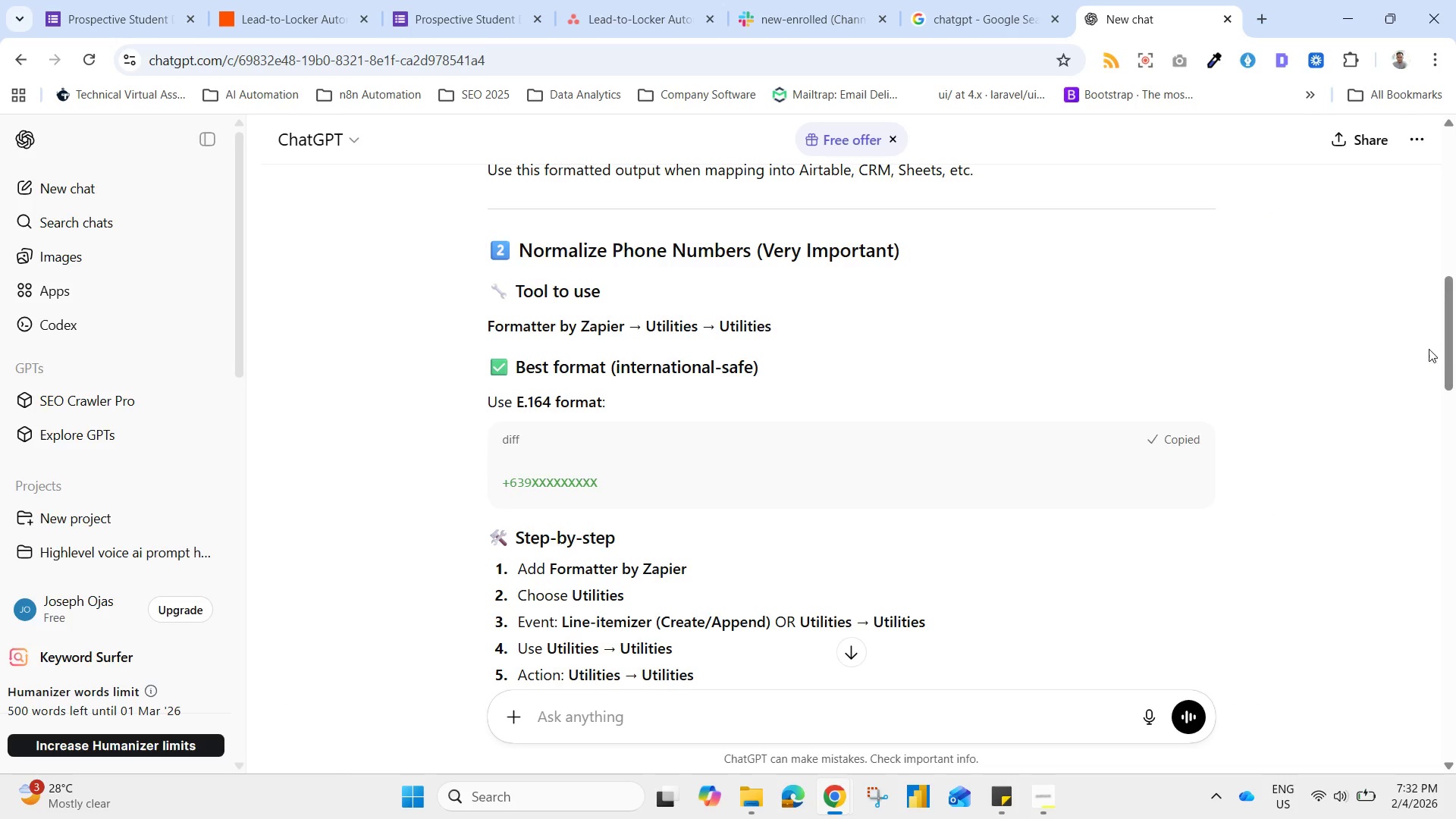 
left_click_drag(start_coordinate=[1449, 362], to_coordinate=[1447, 268])
 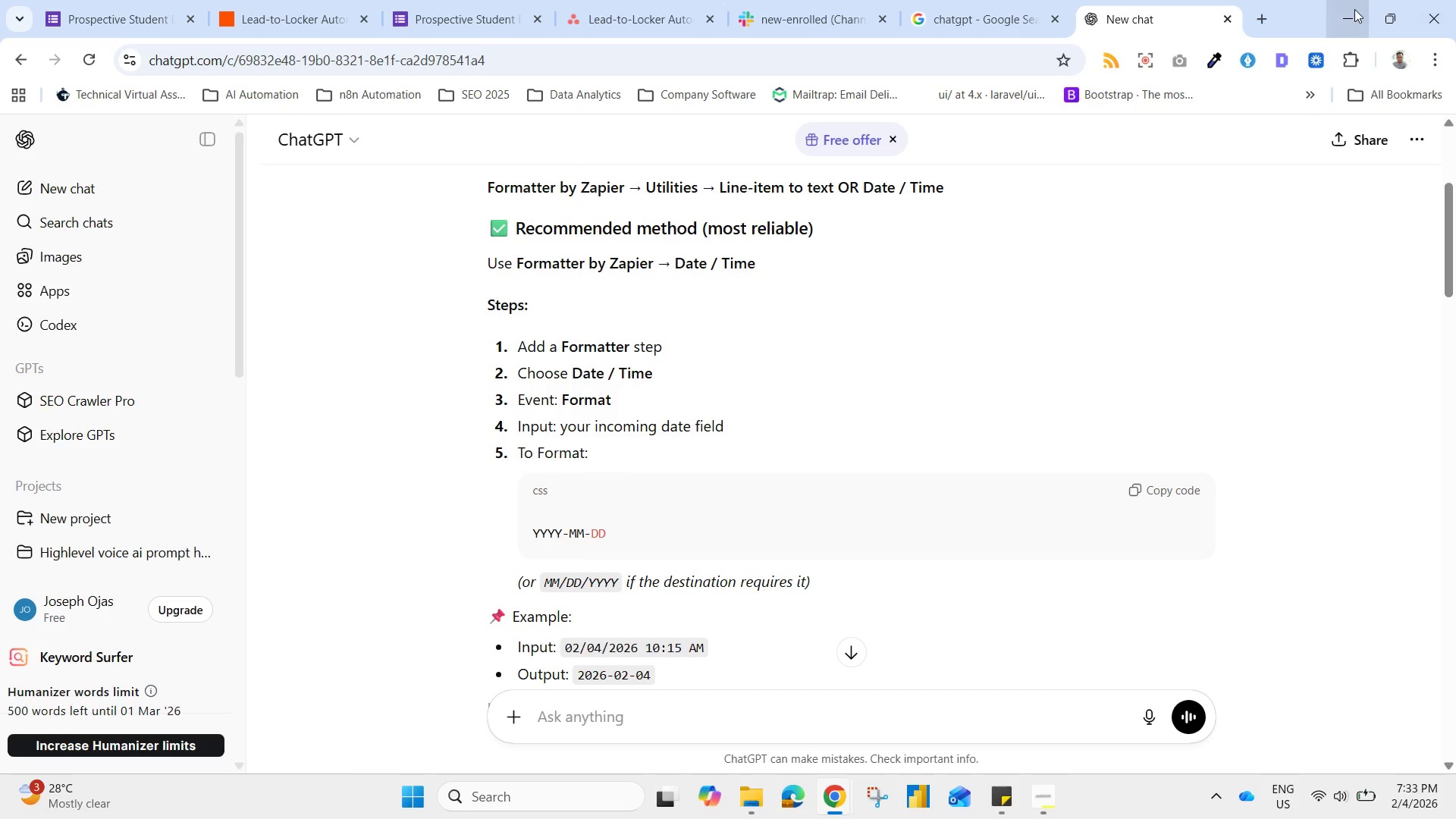 
left_click([1356, 12])